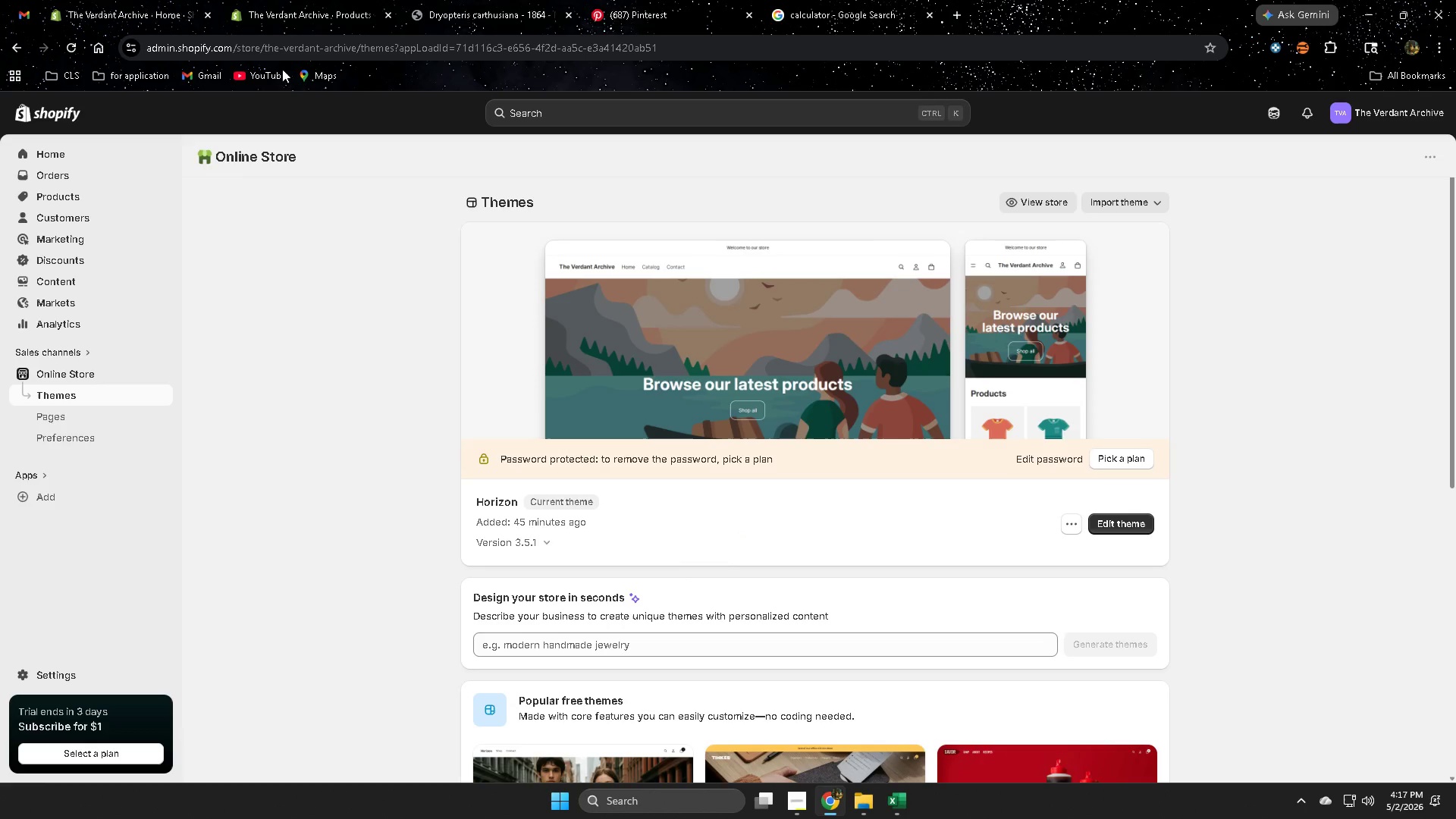 
left_click([287, 0])
 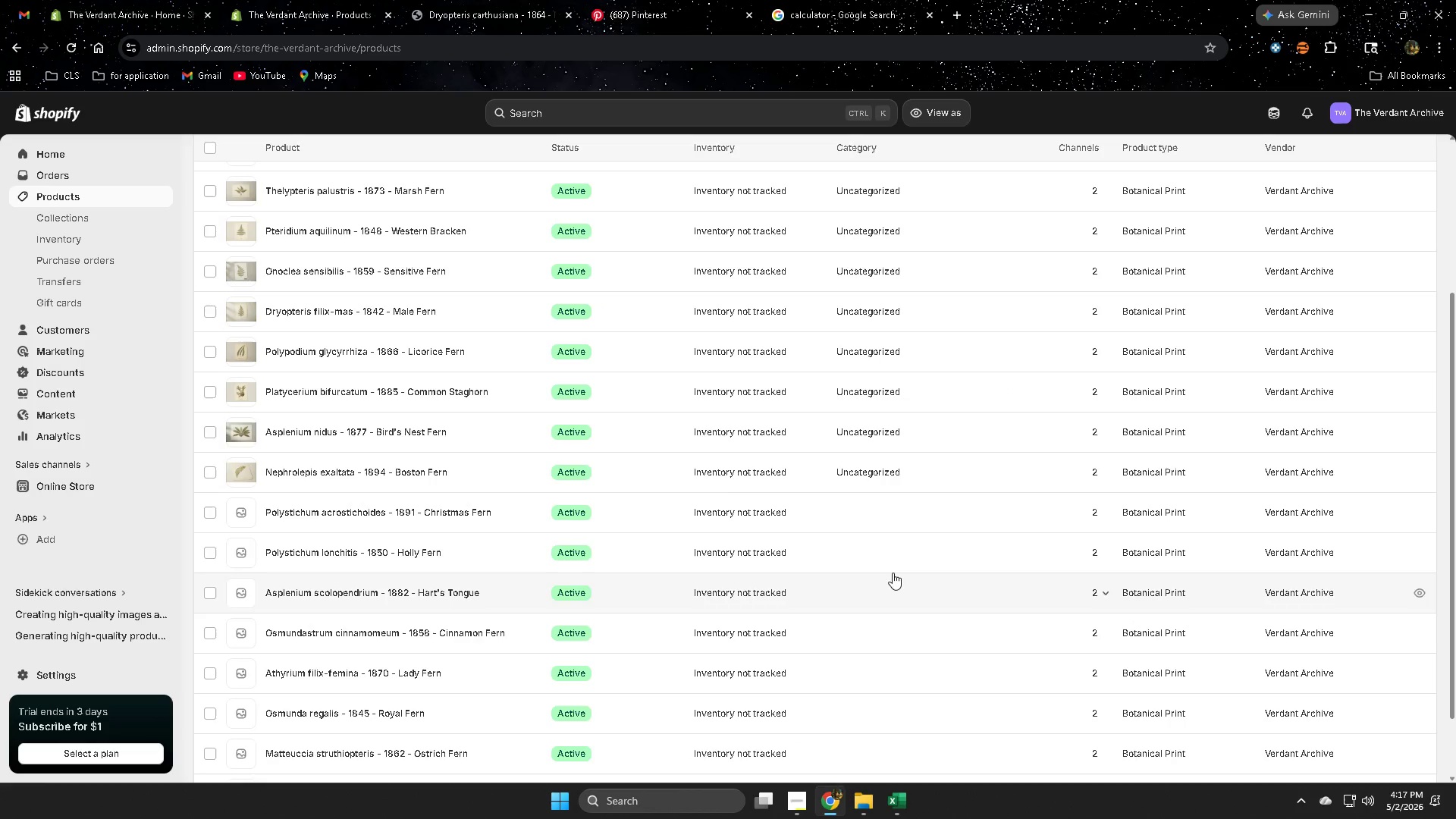 
scroll: coordinate [880, 573], scroll_direction: down, amount: 2.0
 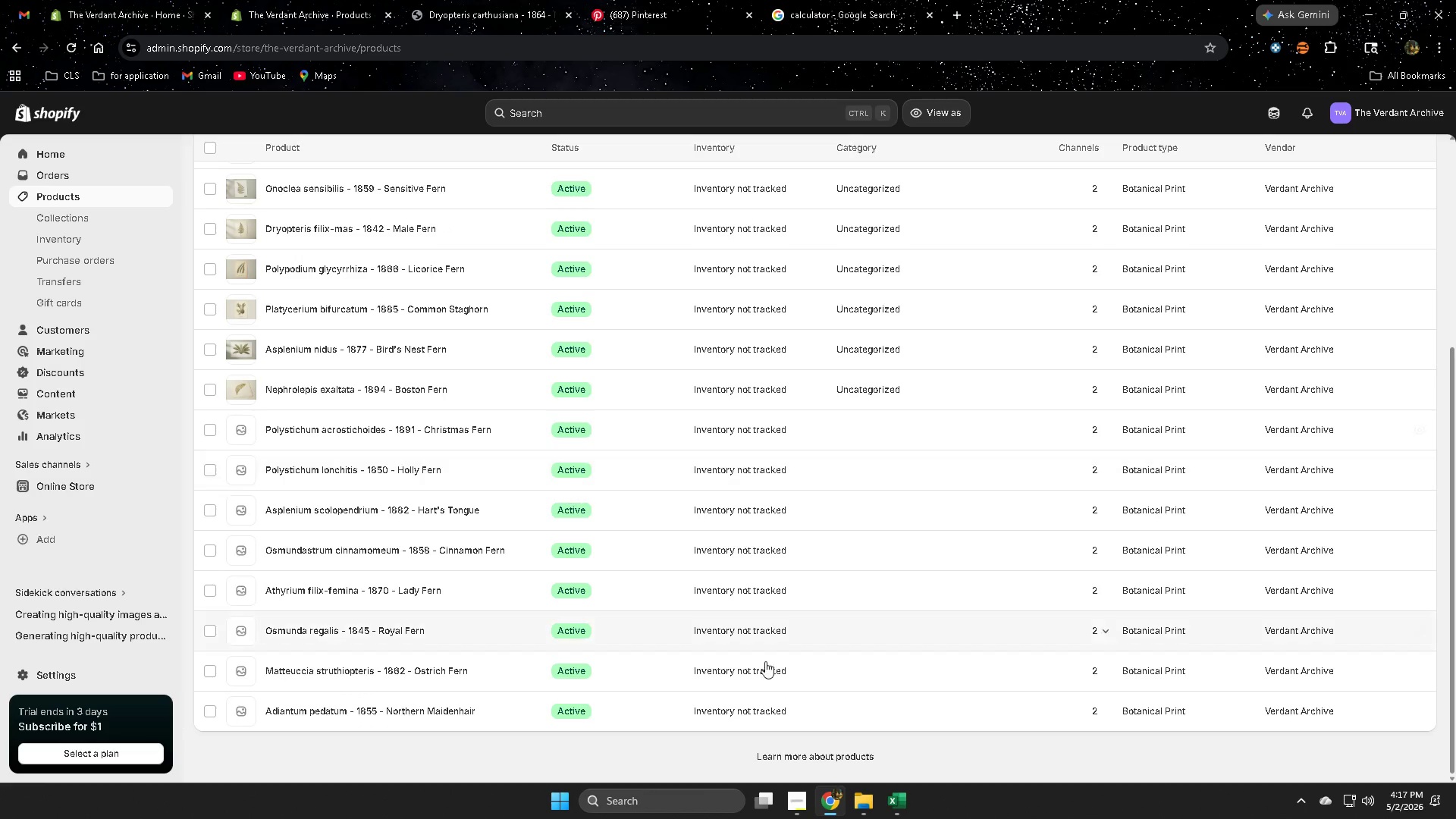 
left_click([800, 797])